 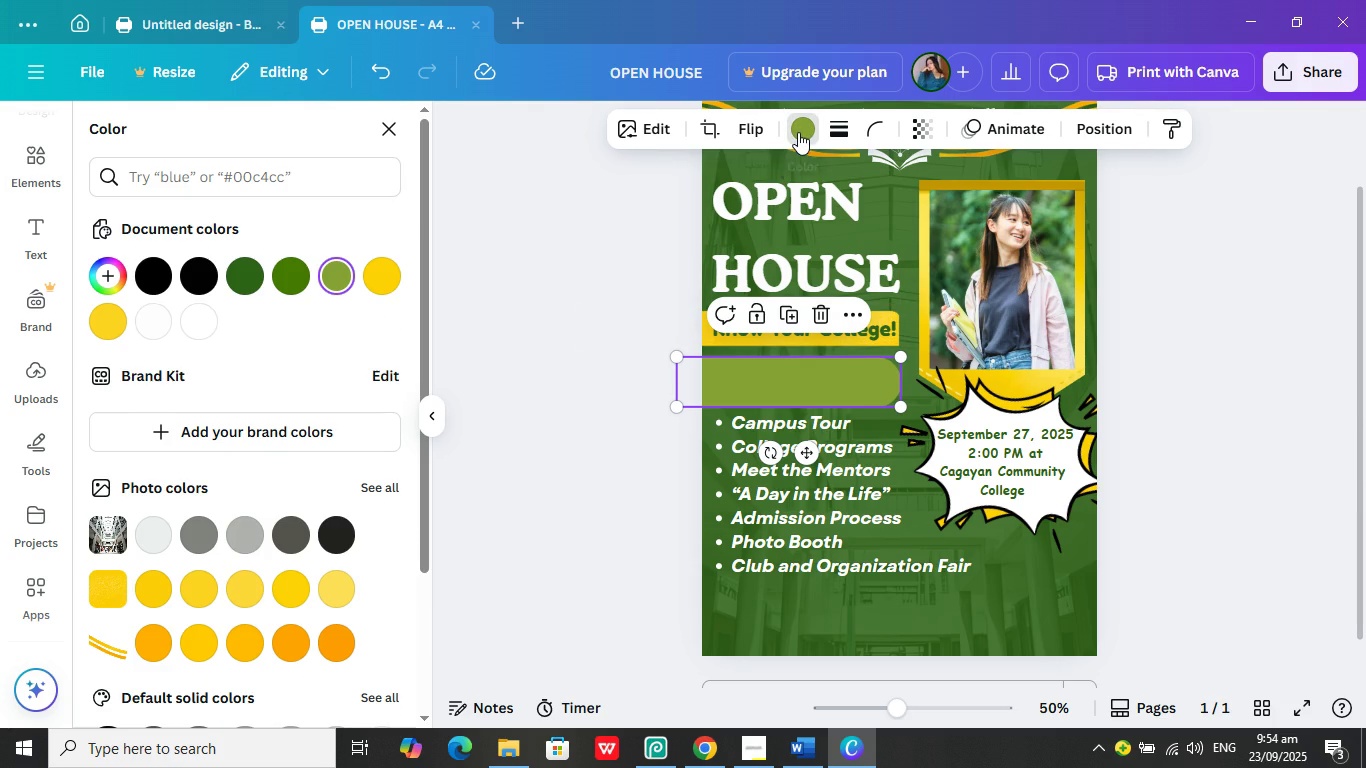 
left_click([235, 278])
 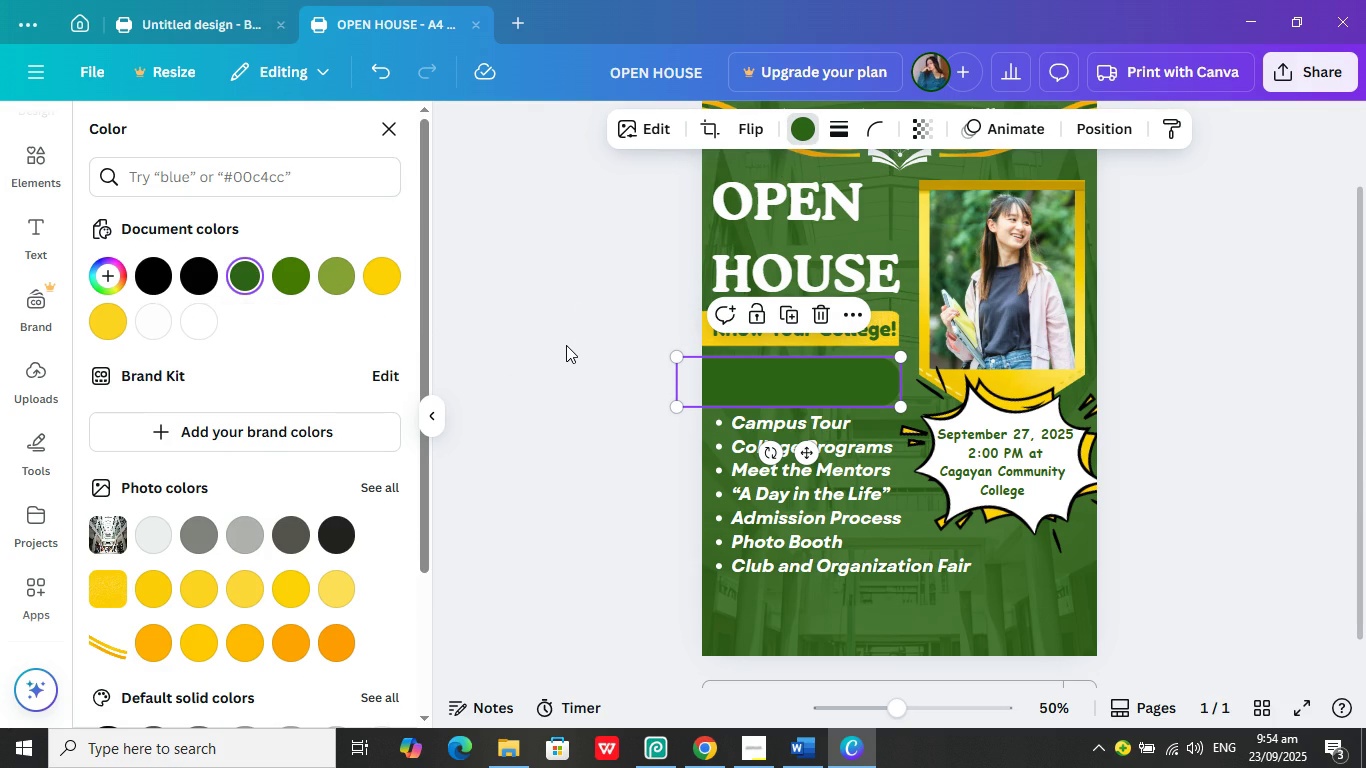 
left_click([564, 340])
 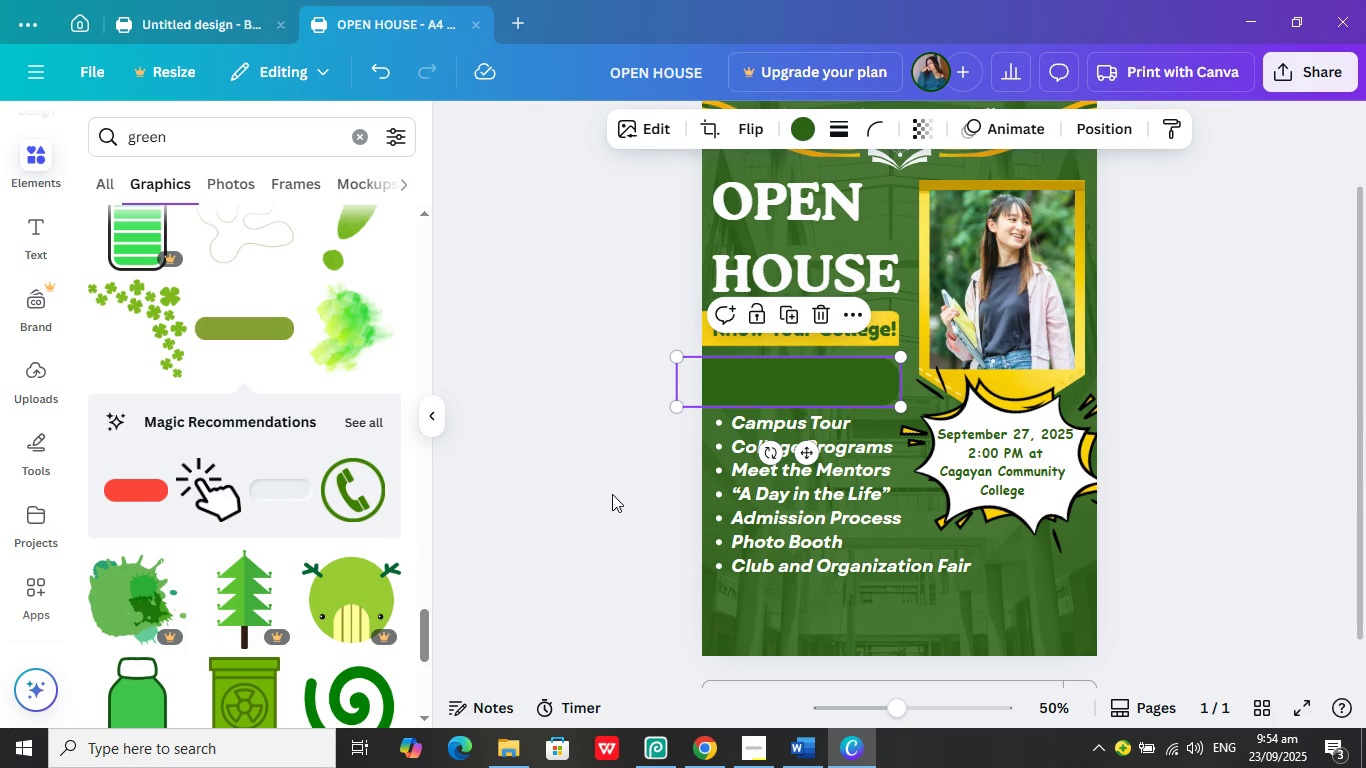 
left_click([603, 512])
 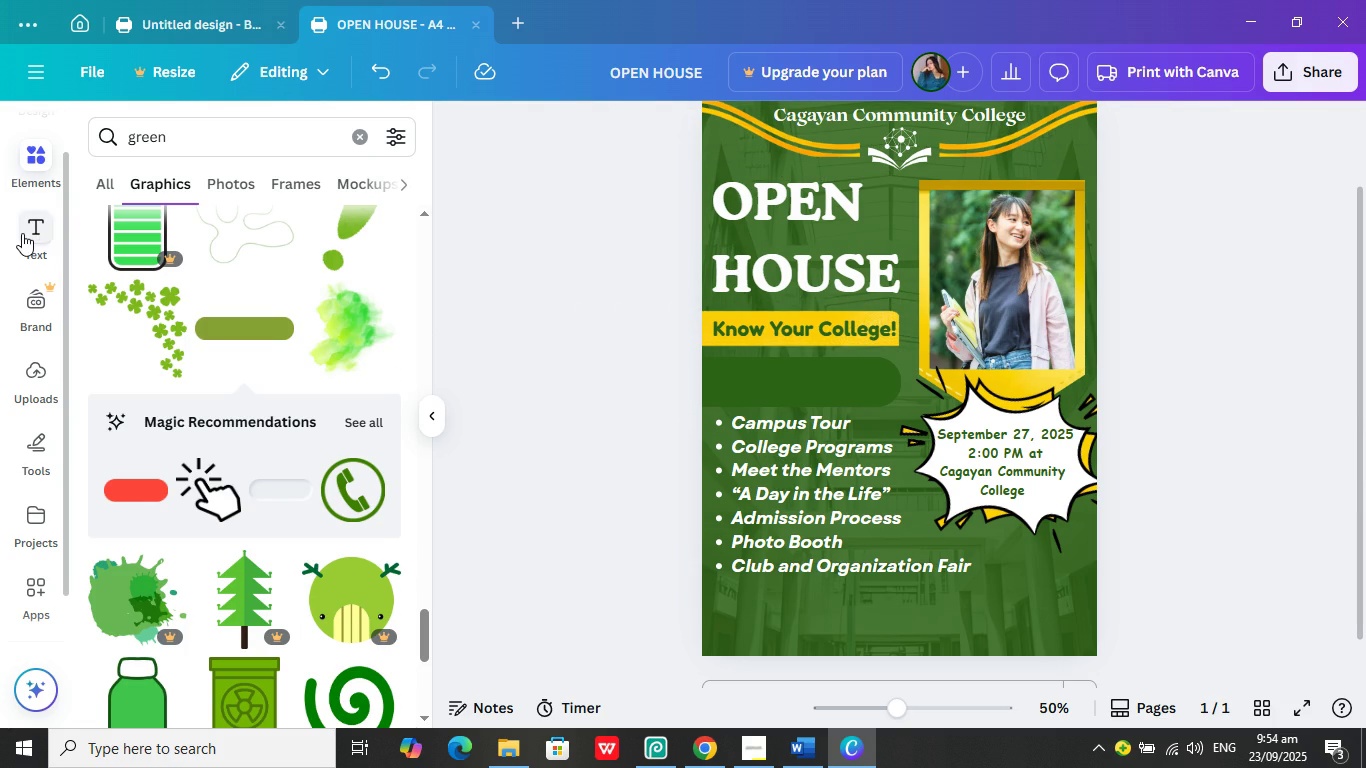 
left_click([28, 228])
 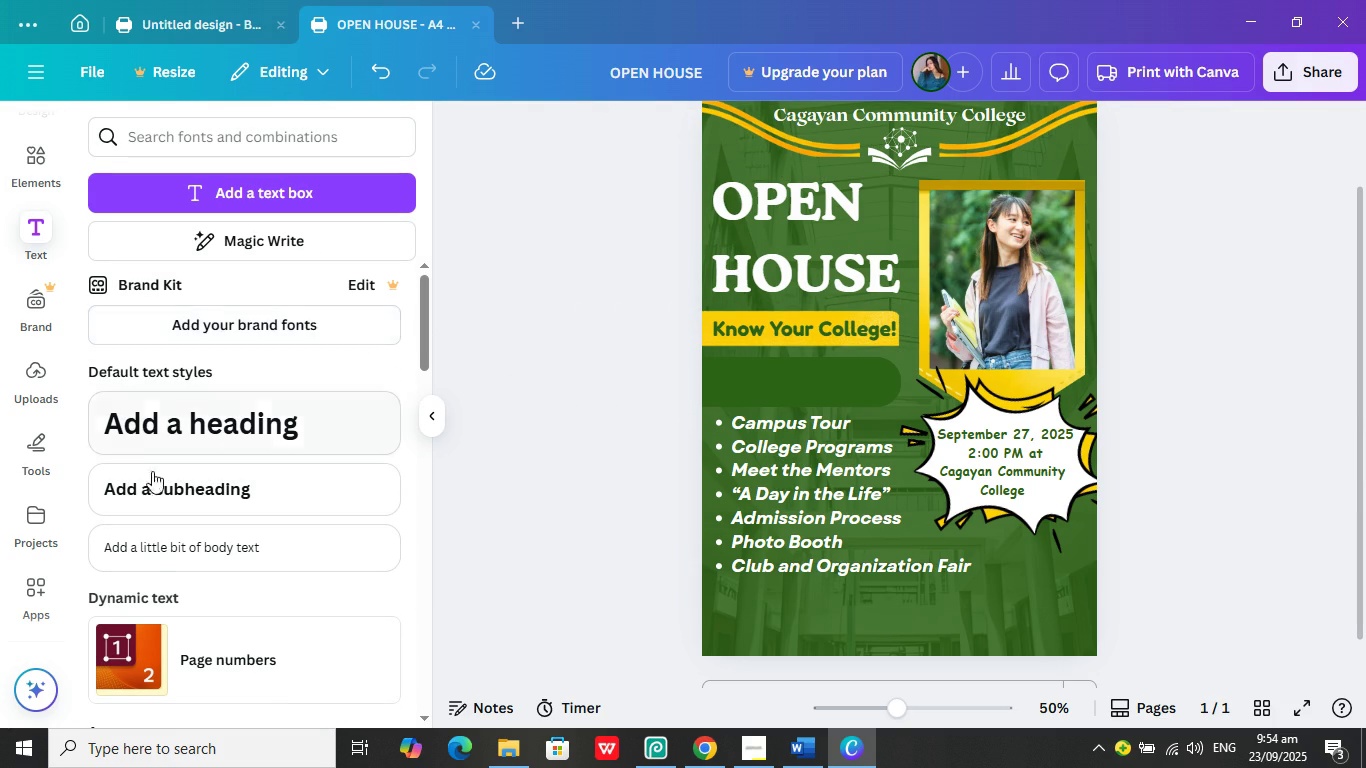 
mouse_move([180, 524])
 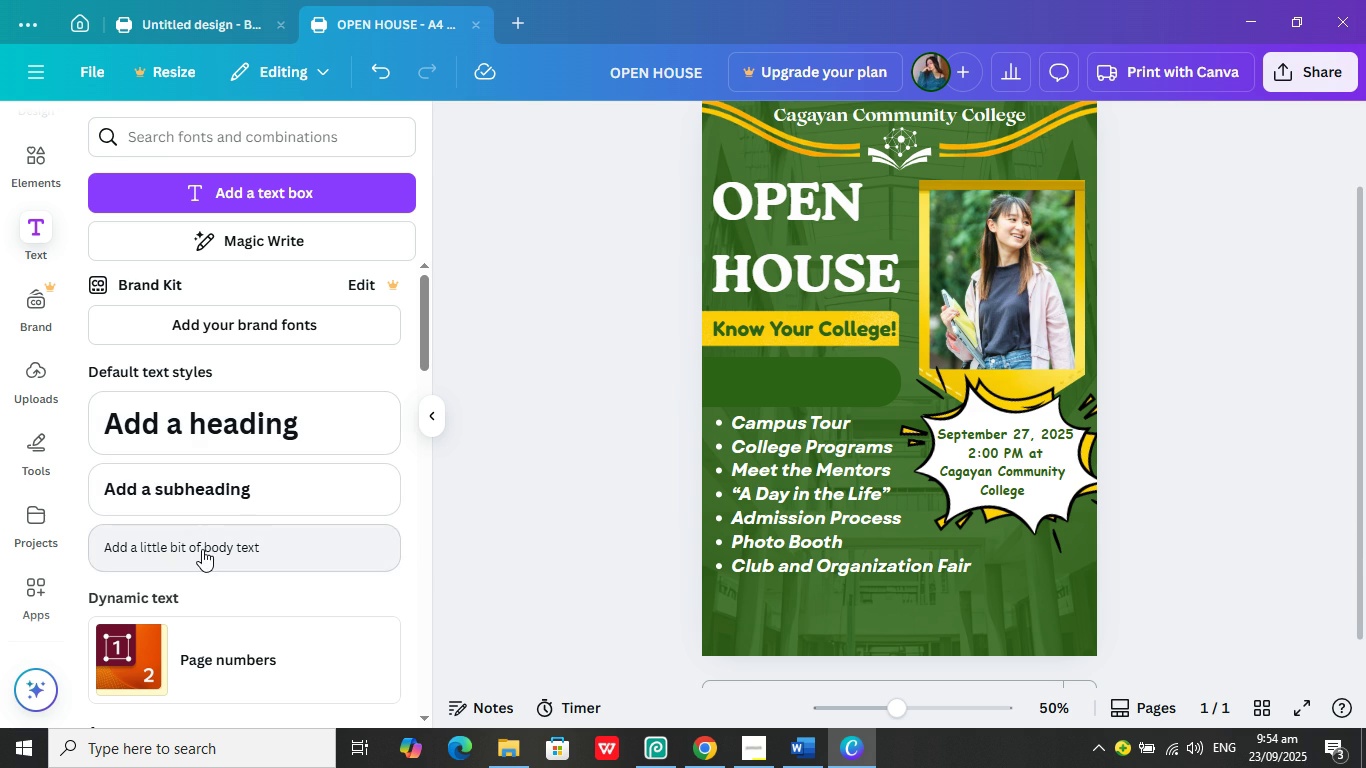 
left_click([202, 549])
 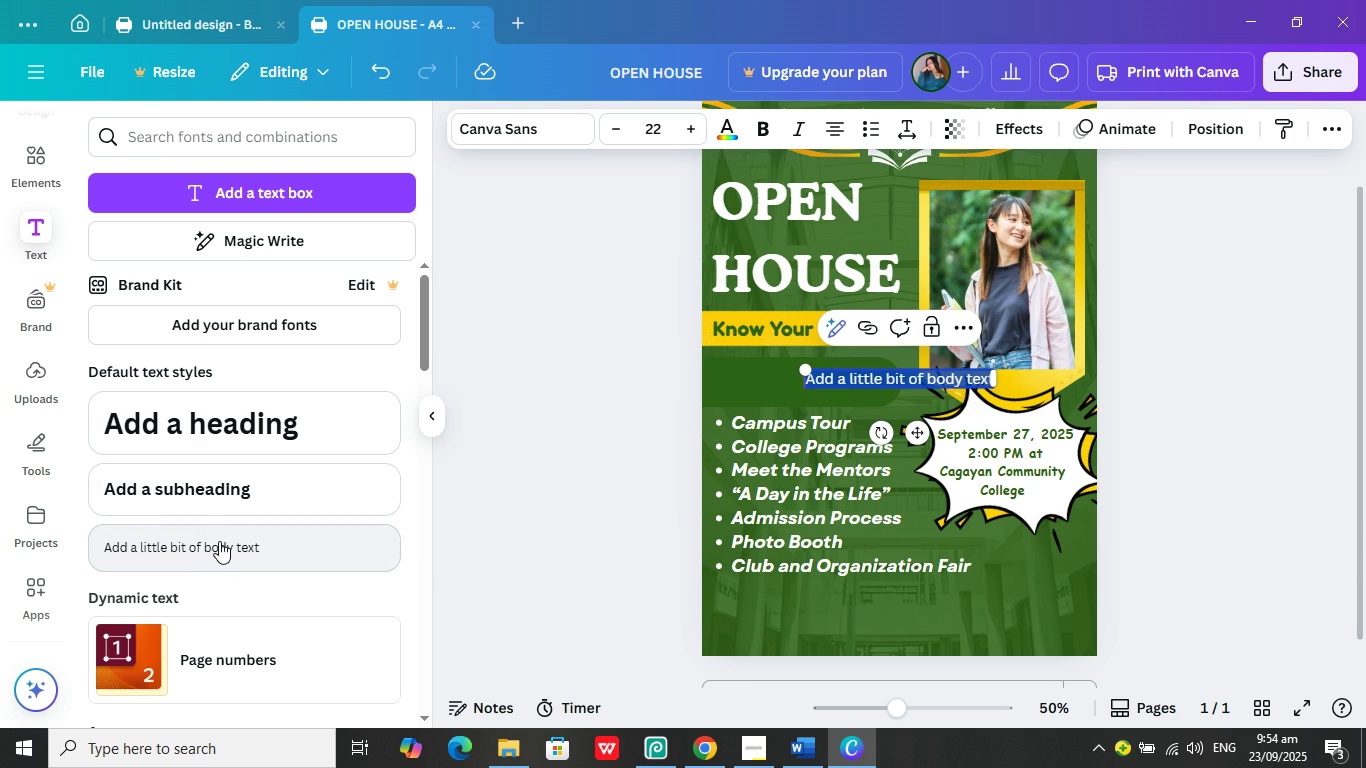 
type(What to Exc[NumLock])
key(Backspace)
type(pect:)